 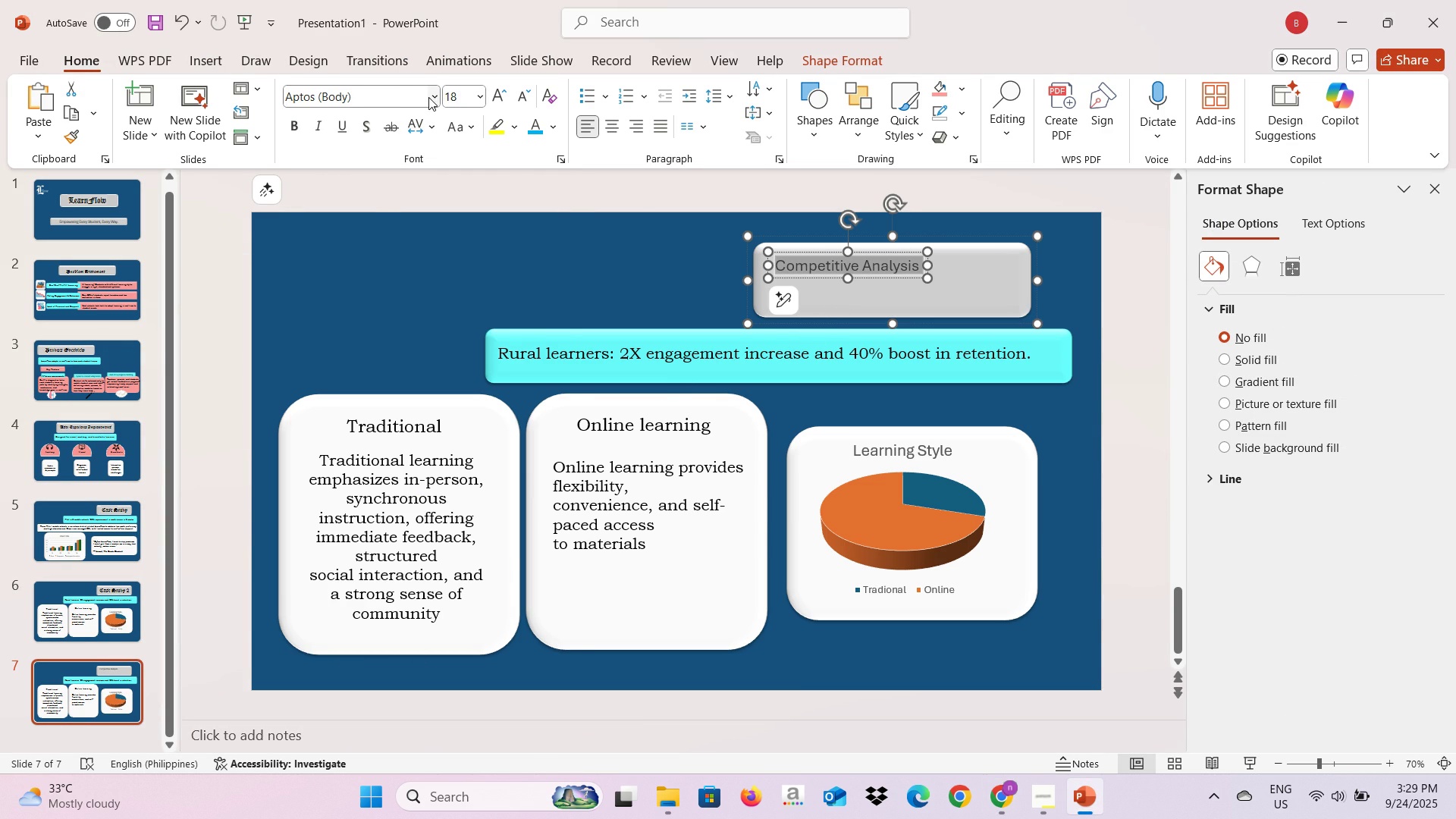 
left_click([484, 99])
 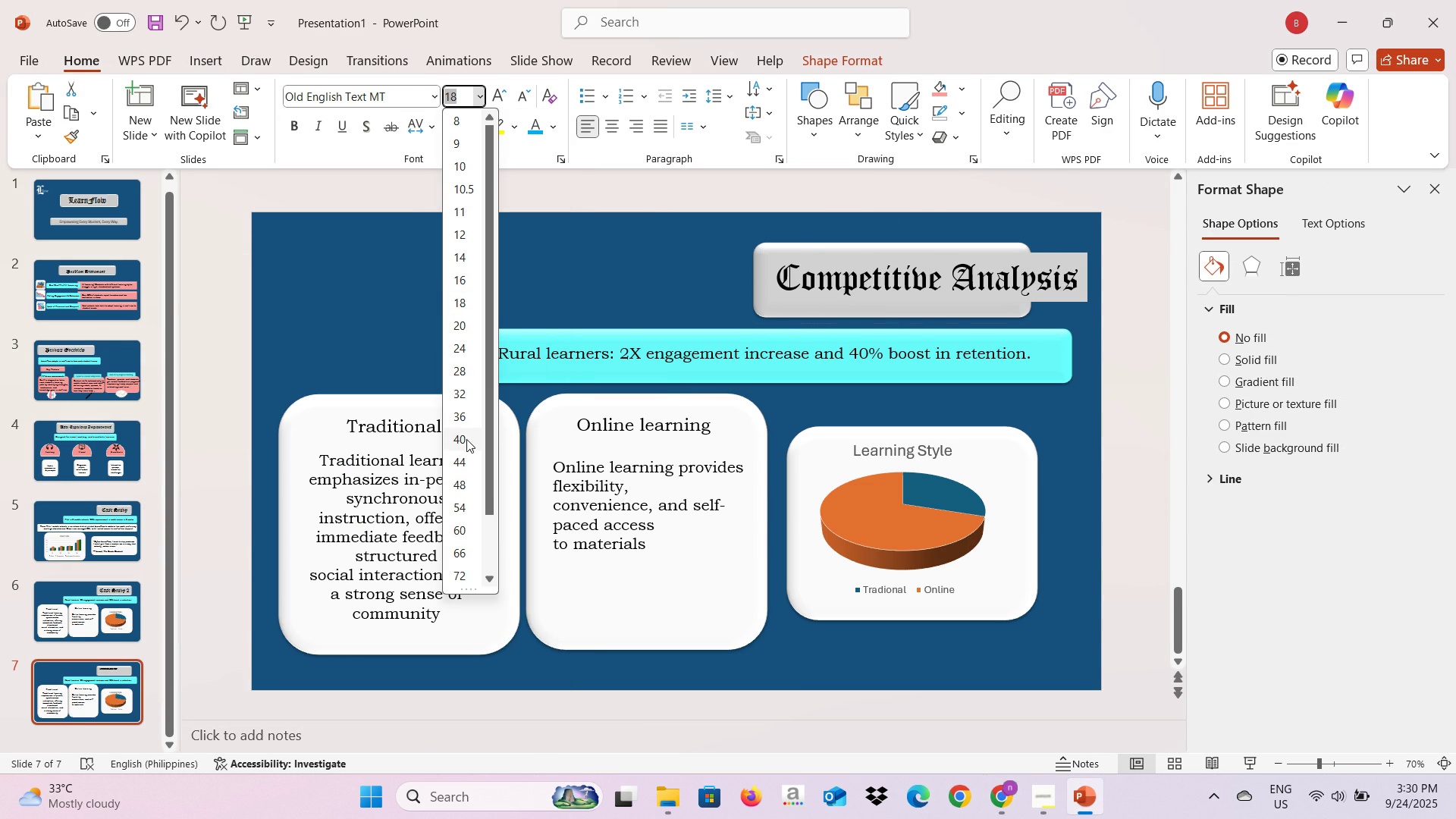 
left_click([467, 440])
 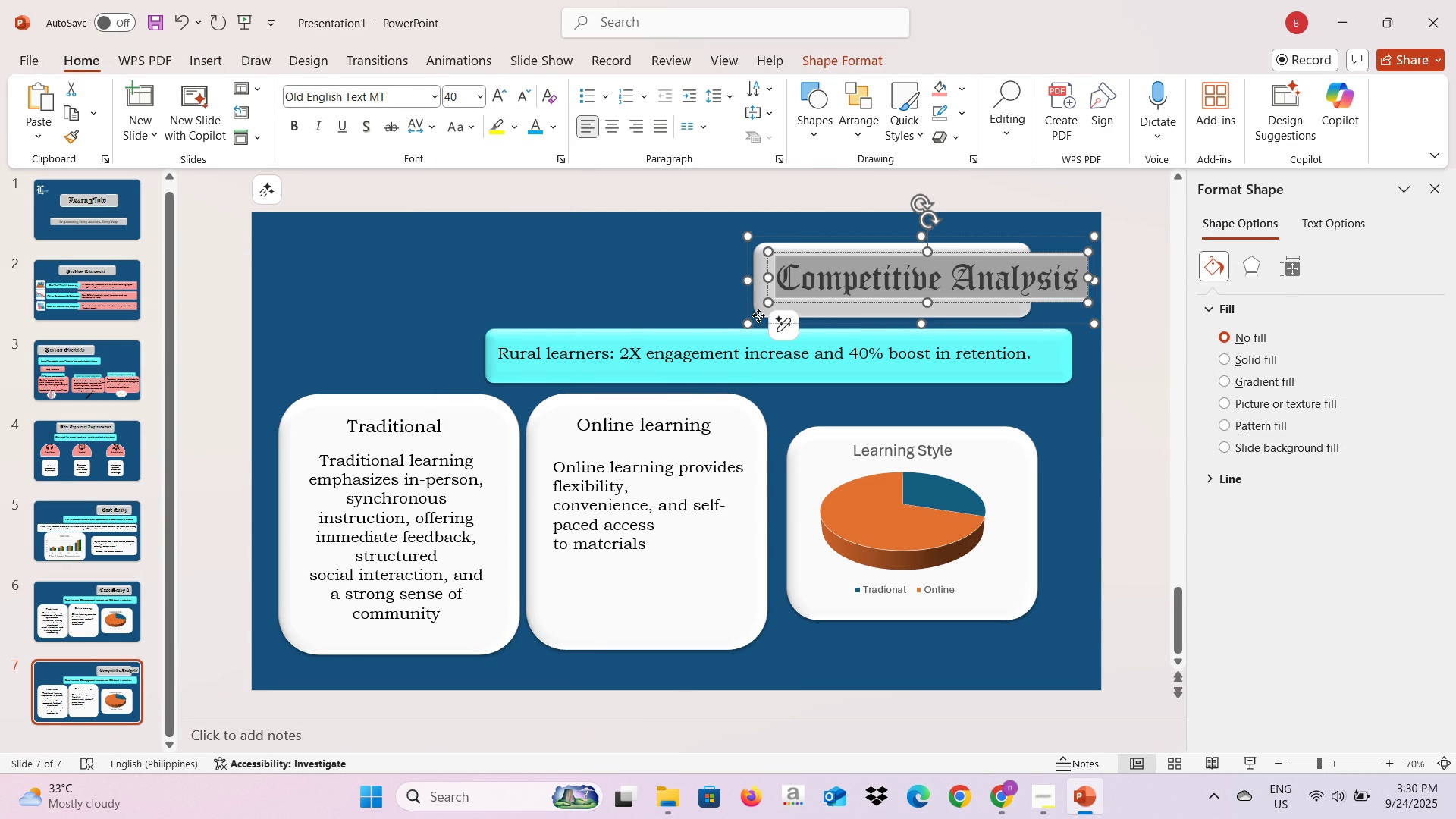 
left_click([758, 315])
 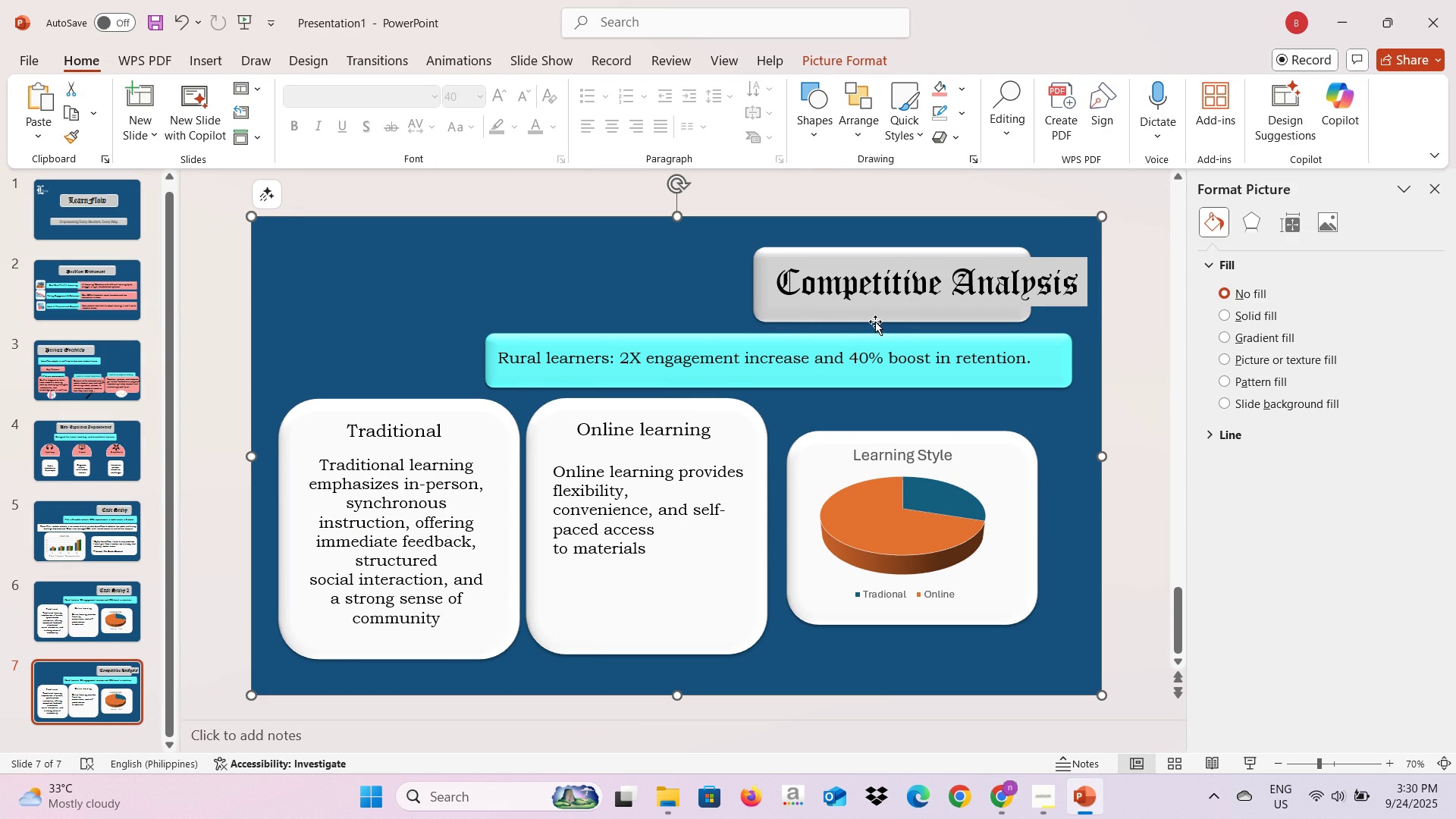 
left_click([875, 322])
 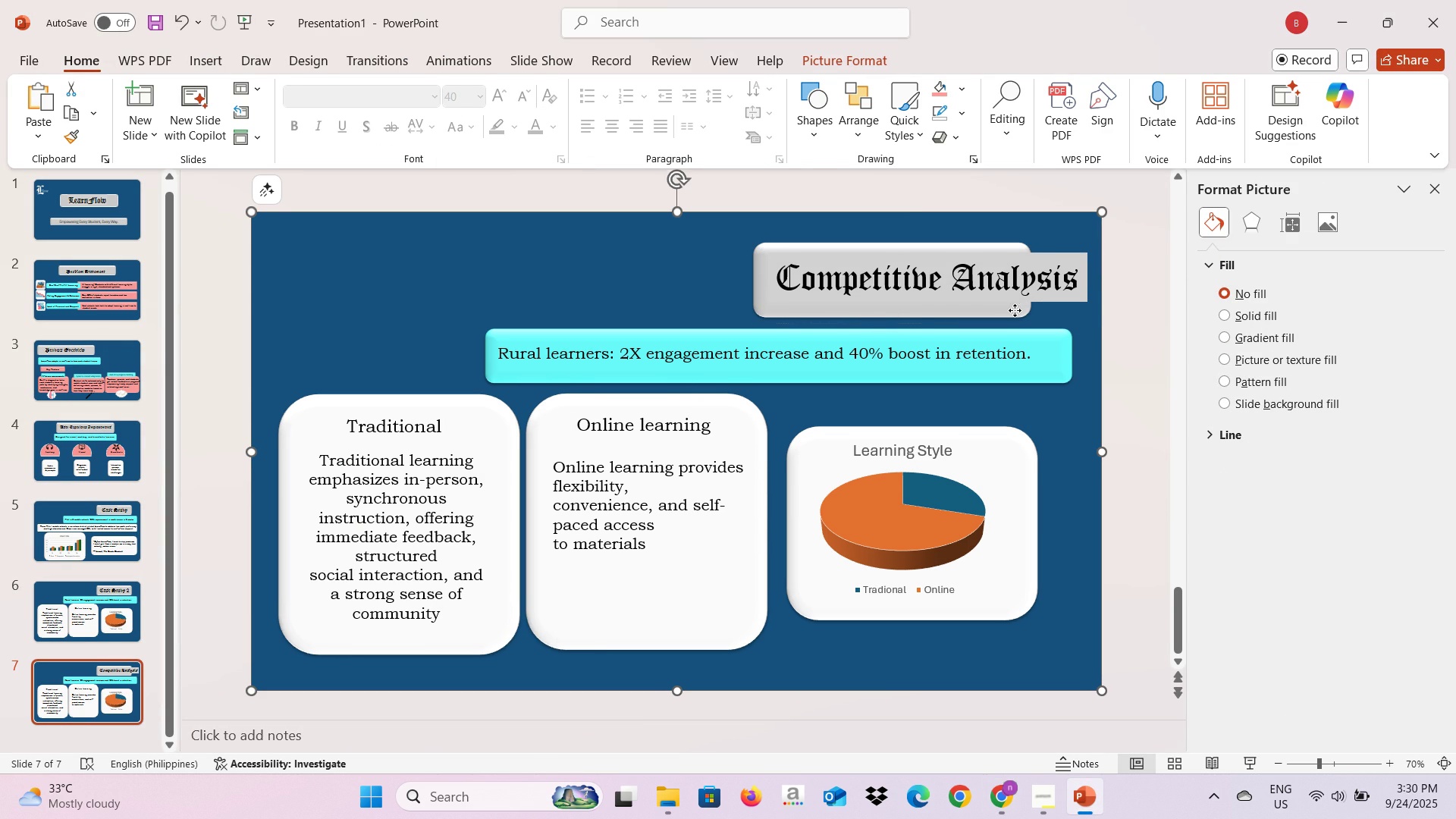 
left_click([1015, 310])
 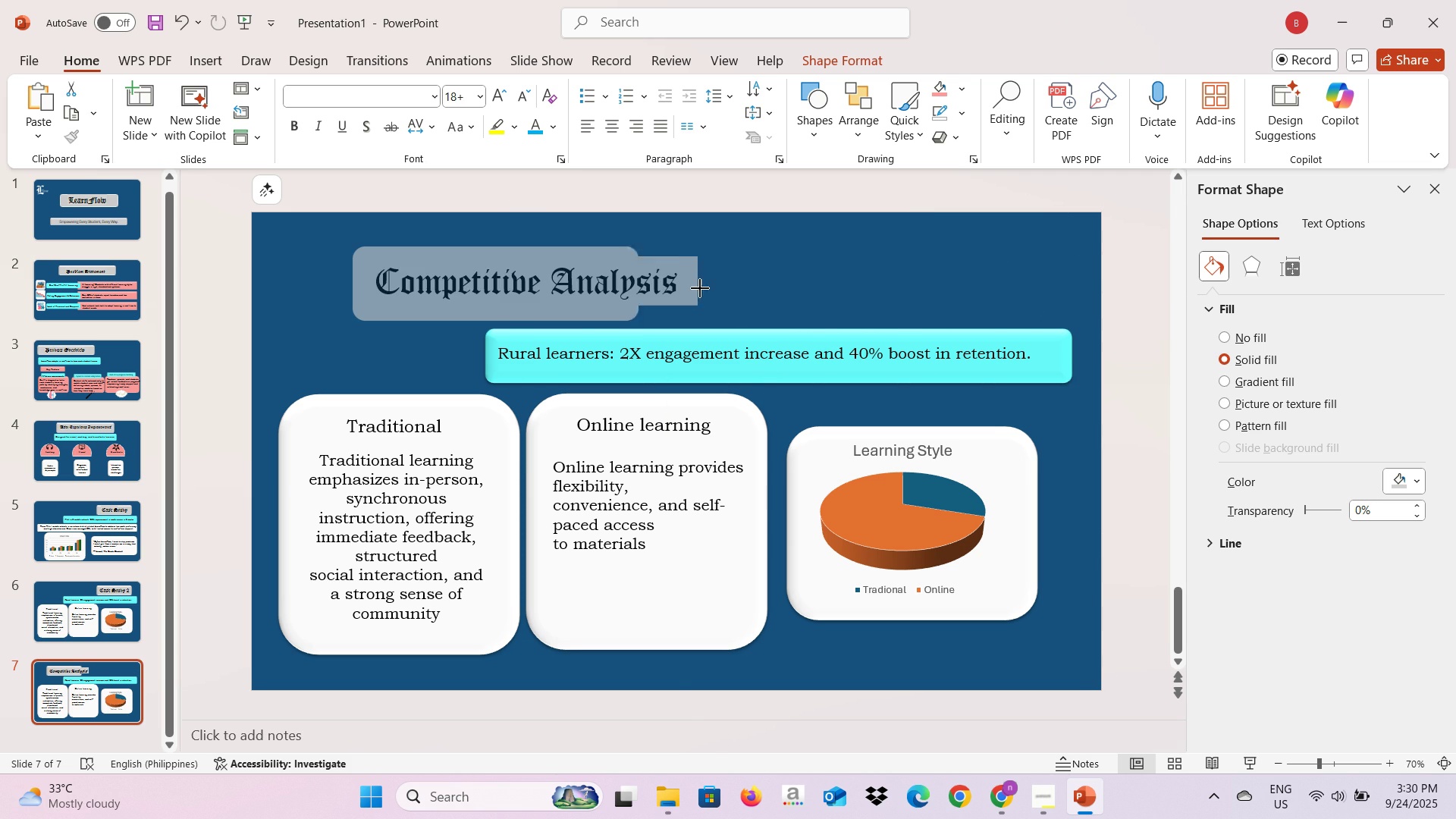 
wait(6.83)
 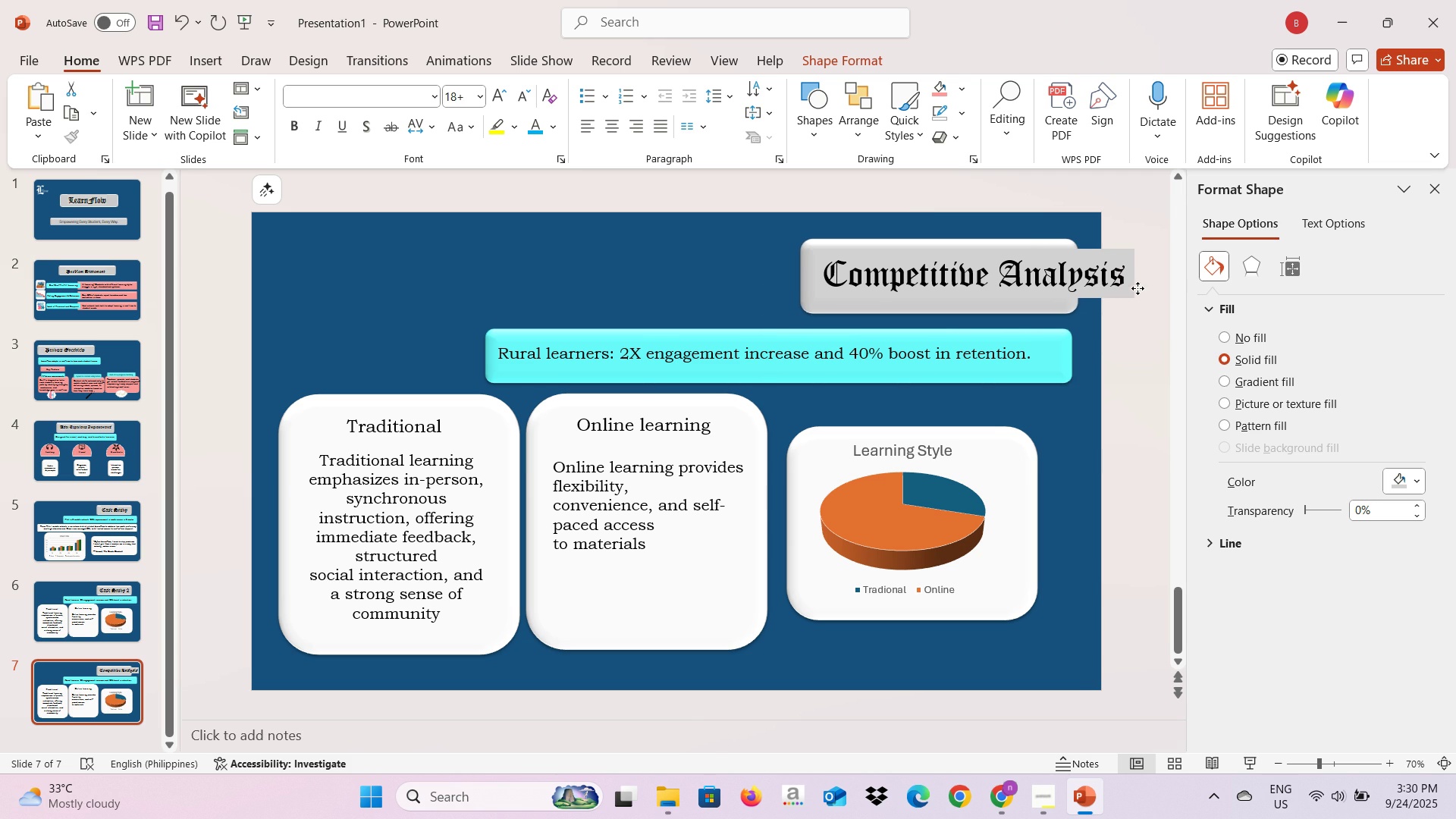 
left_click([846, 298])
 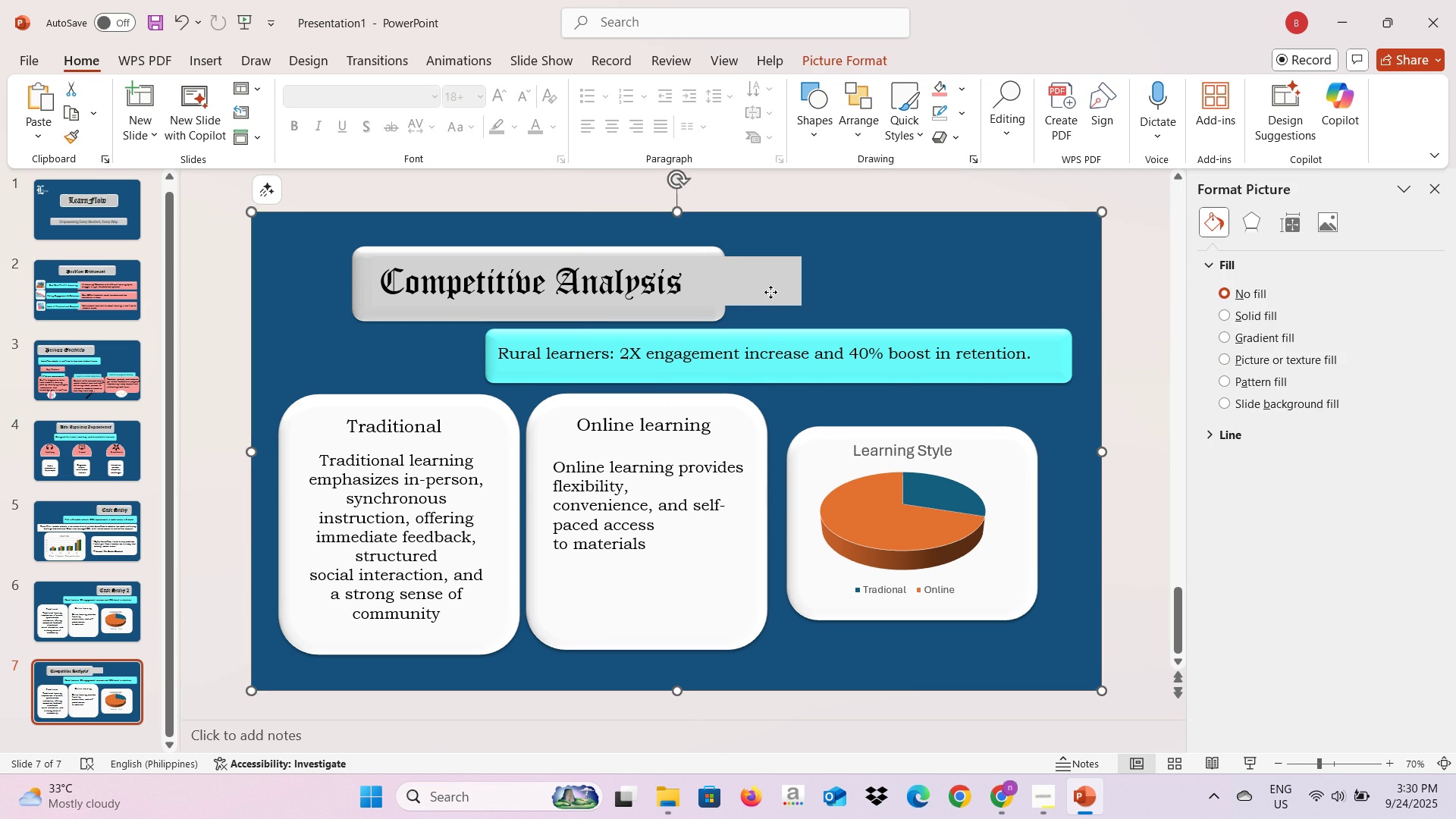 
left_click([770, 292])
 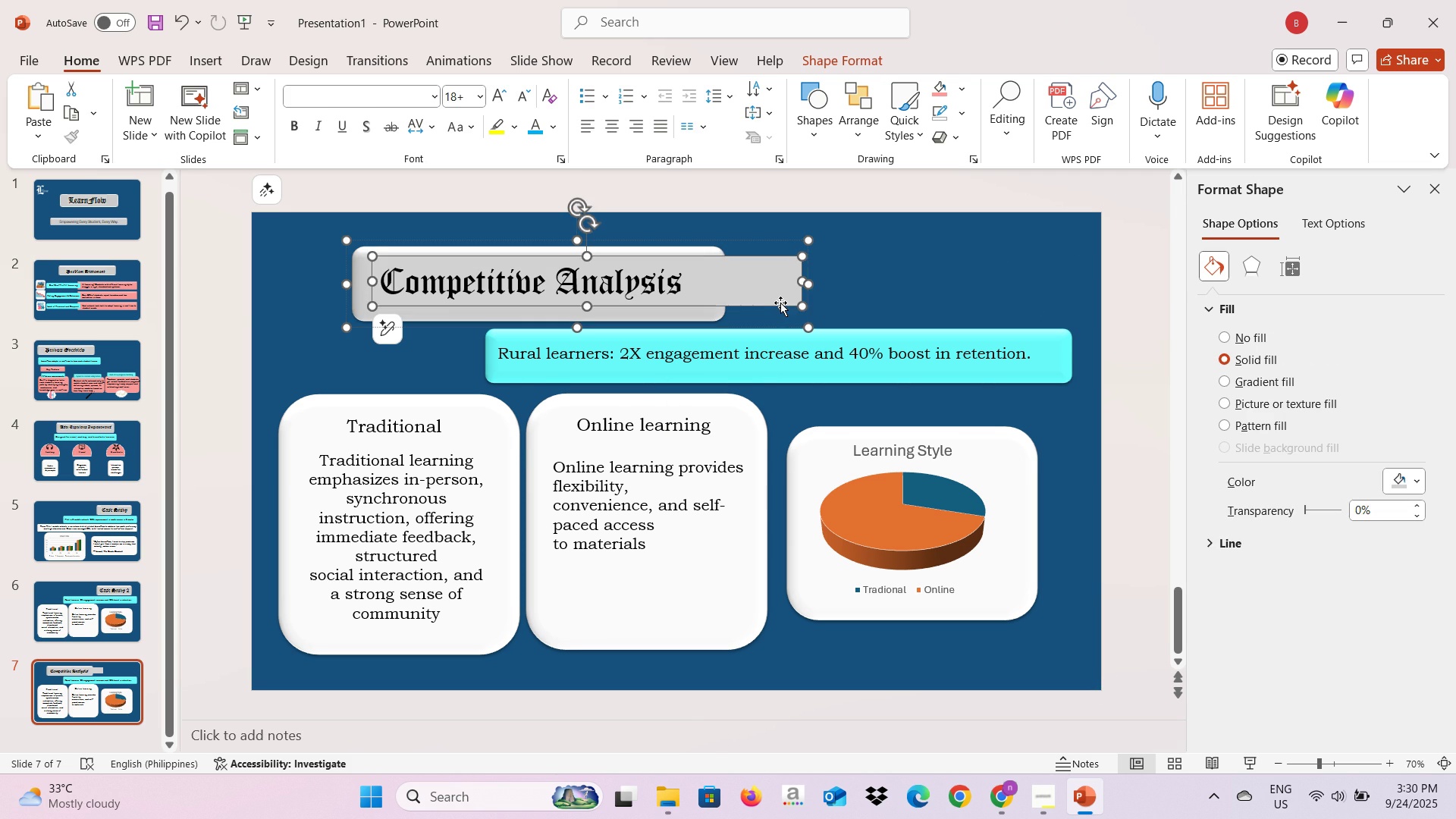 
double_click([780, 303])
 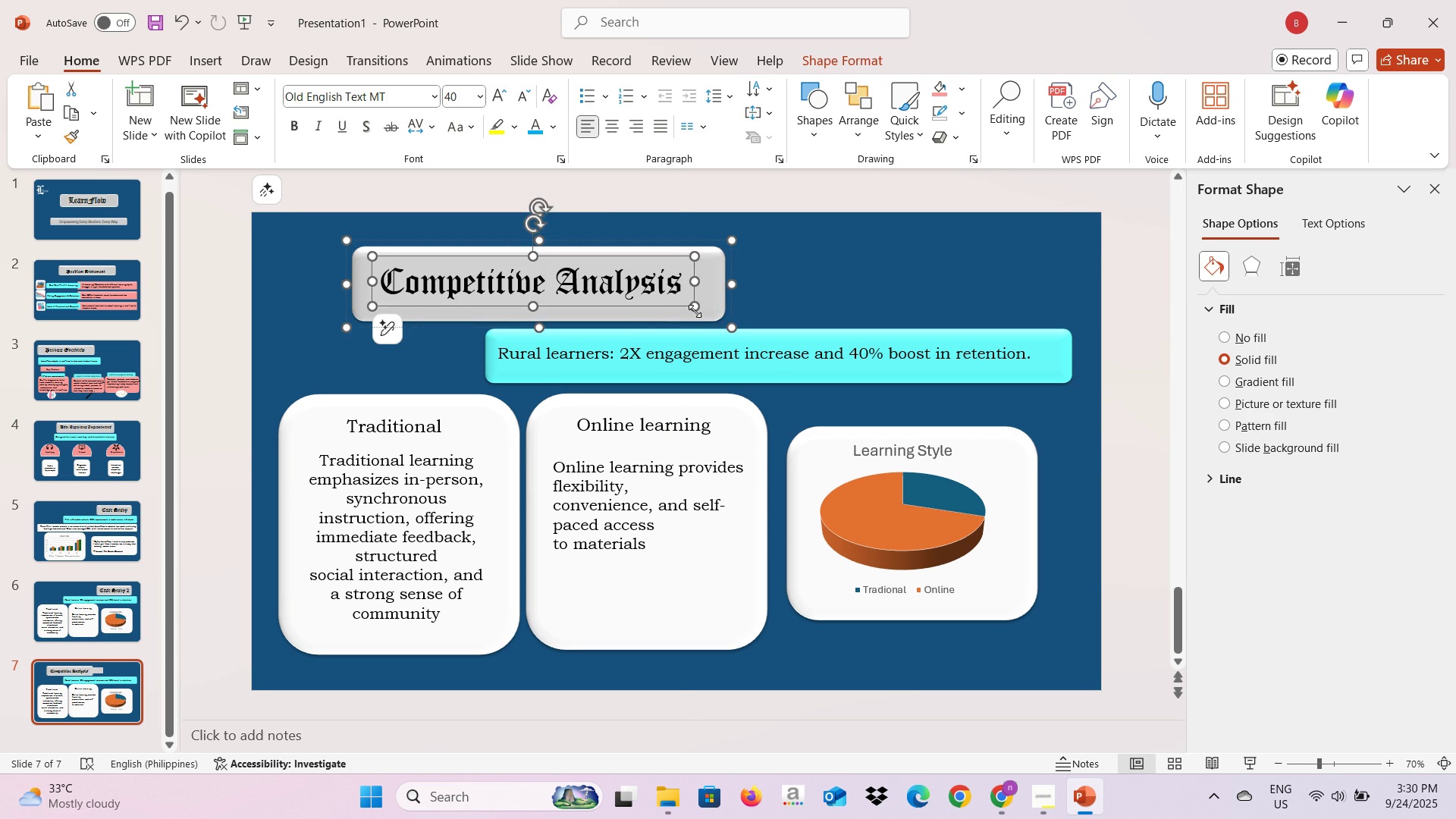 
left_click([792, 306])
 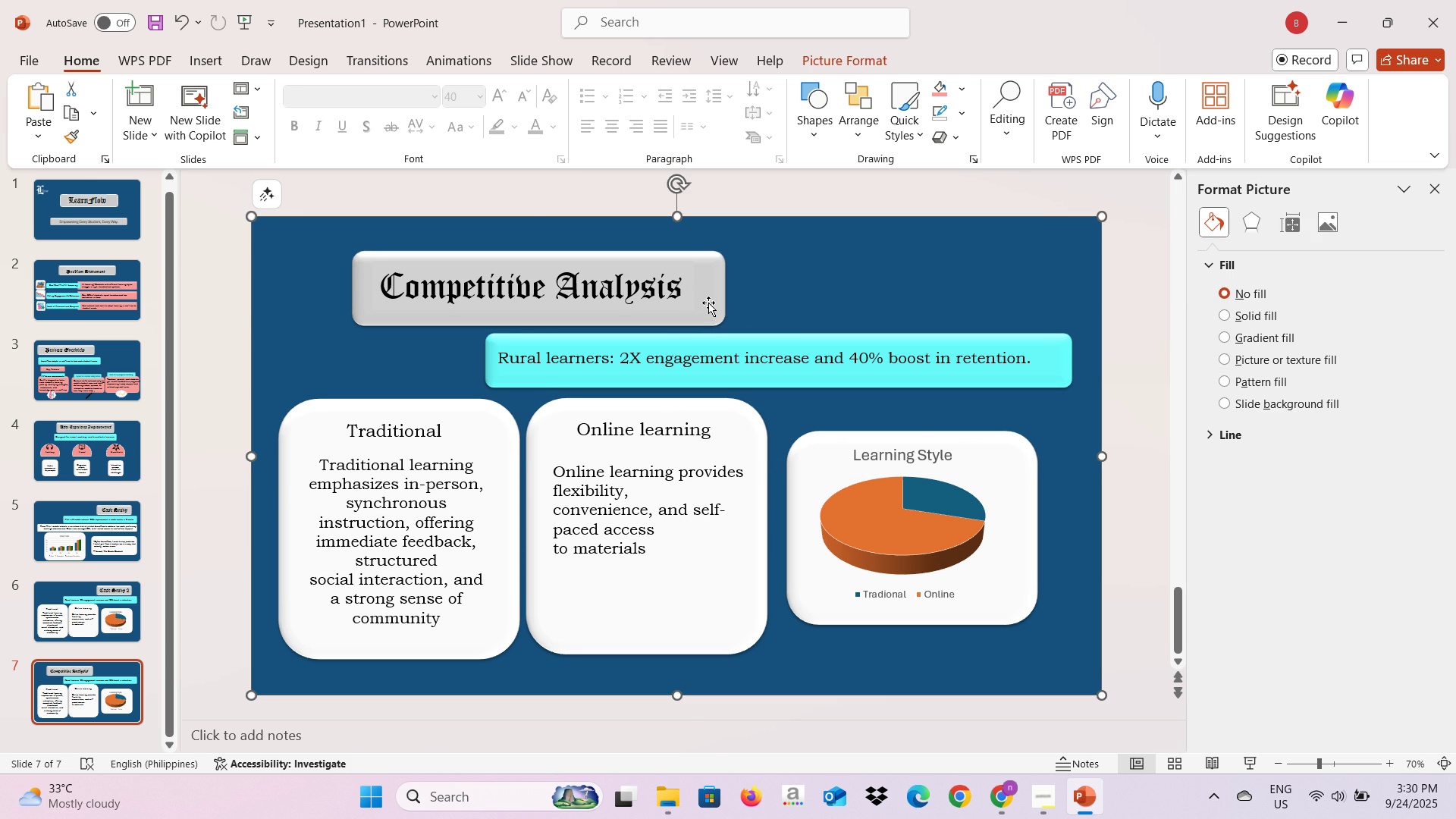 
left_click([708, 303])
 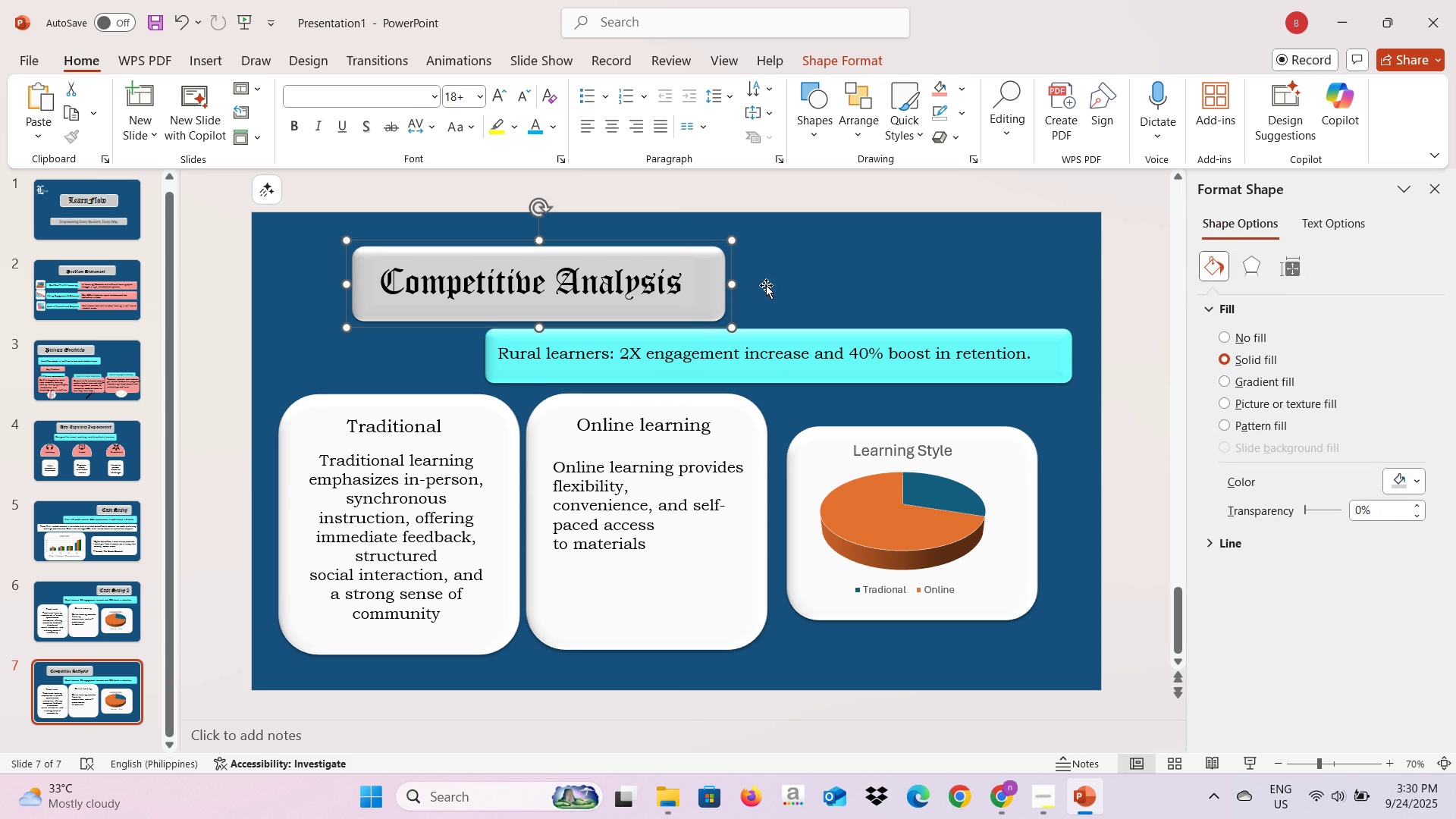 
left_click([768, 284])
 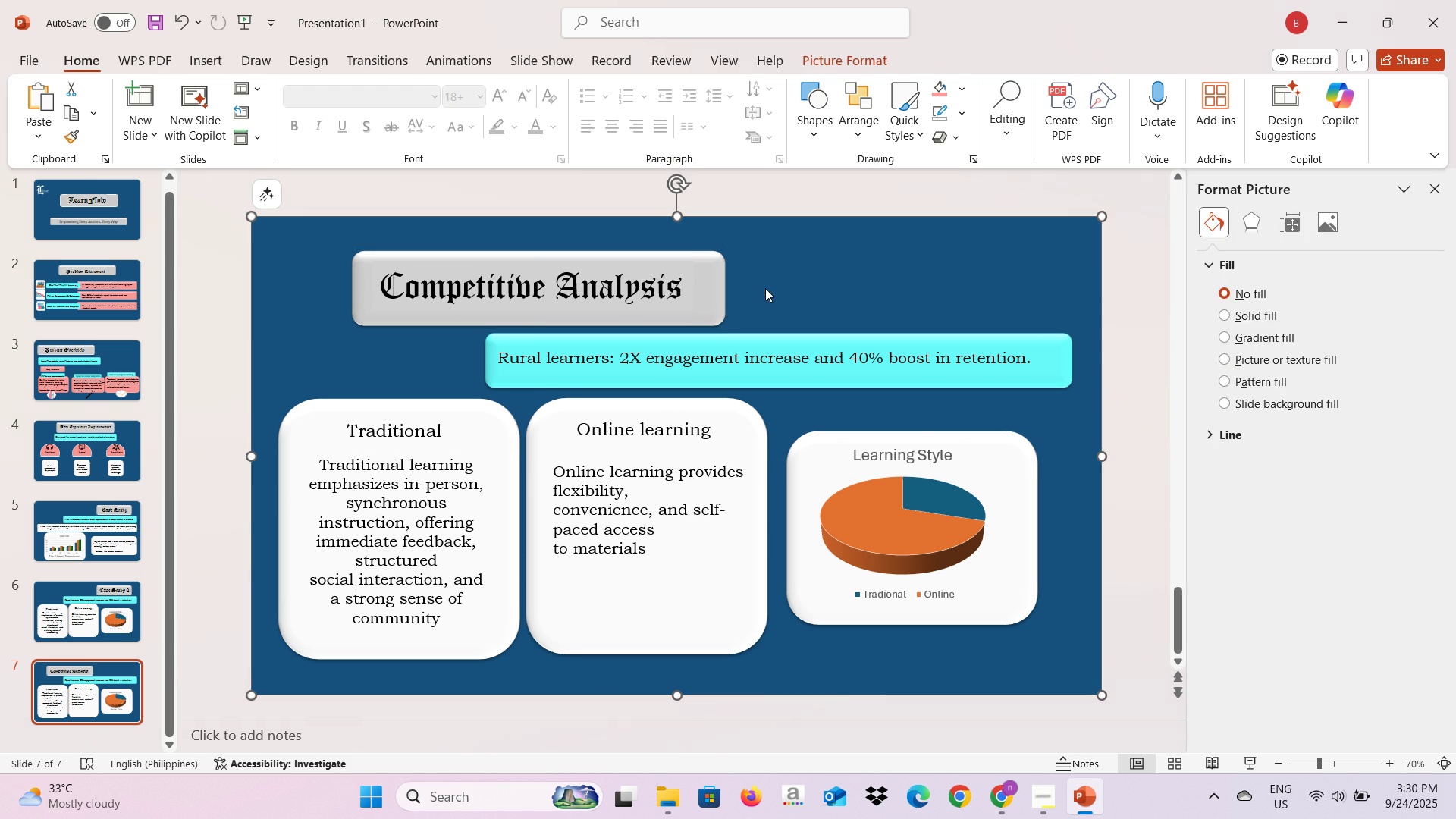 
key(Alt+AltLeft)